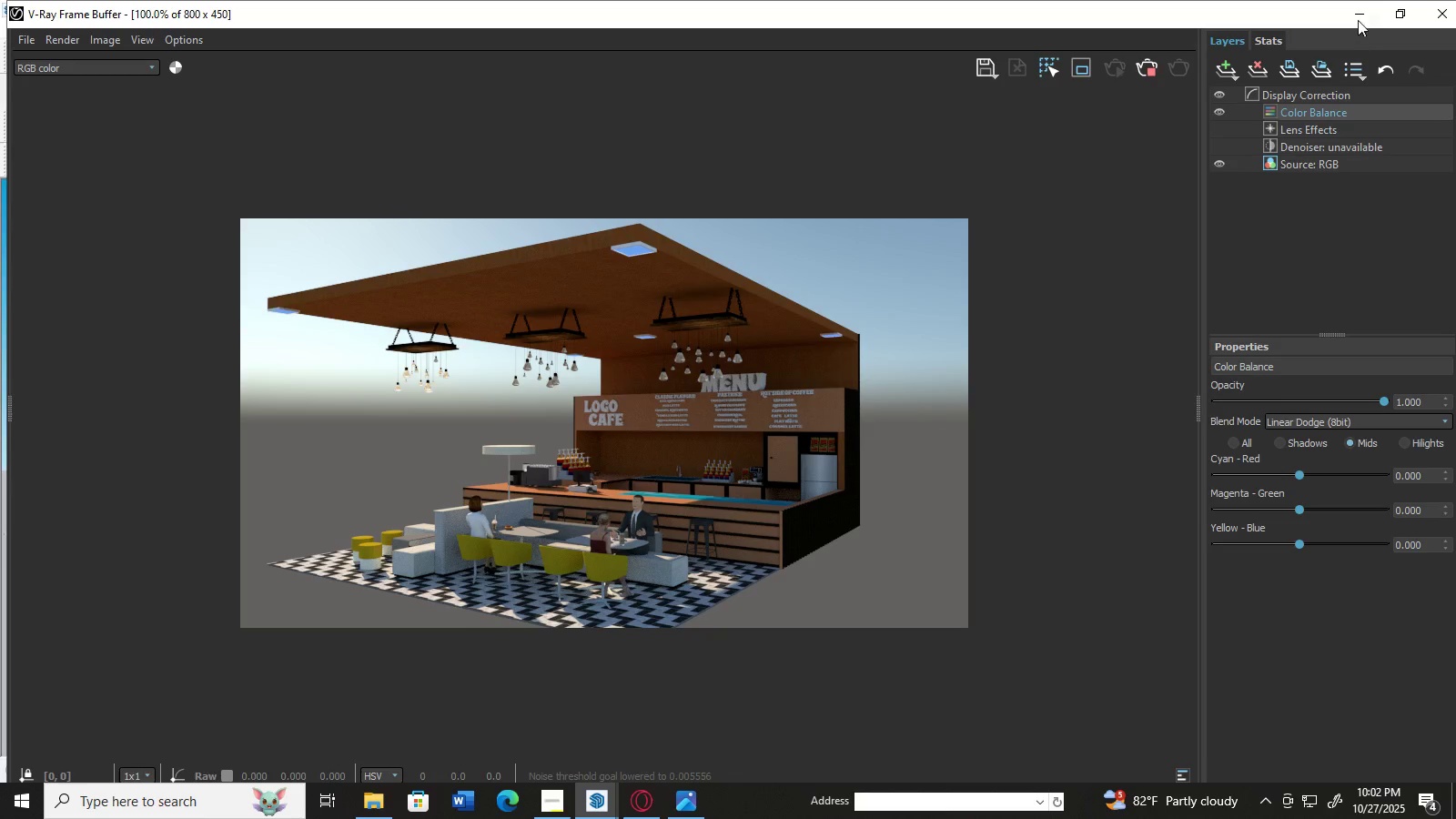 
left_click([1359, 14])
 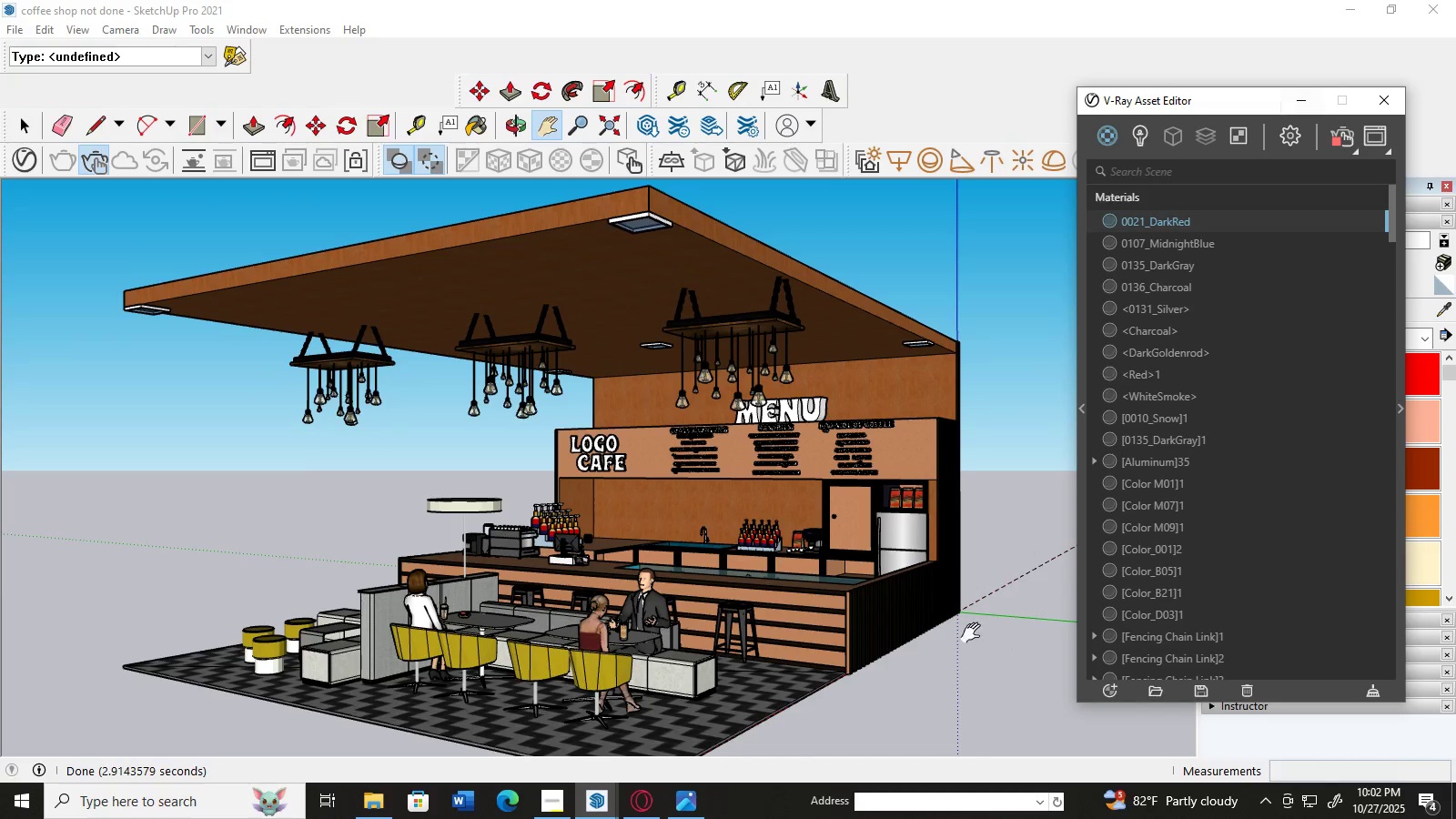 
left_click([591, 800])
 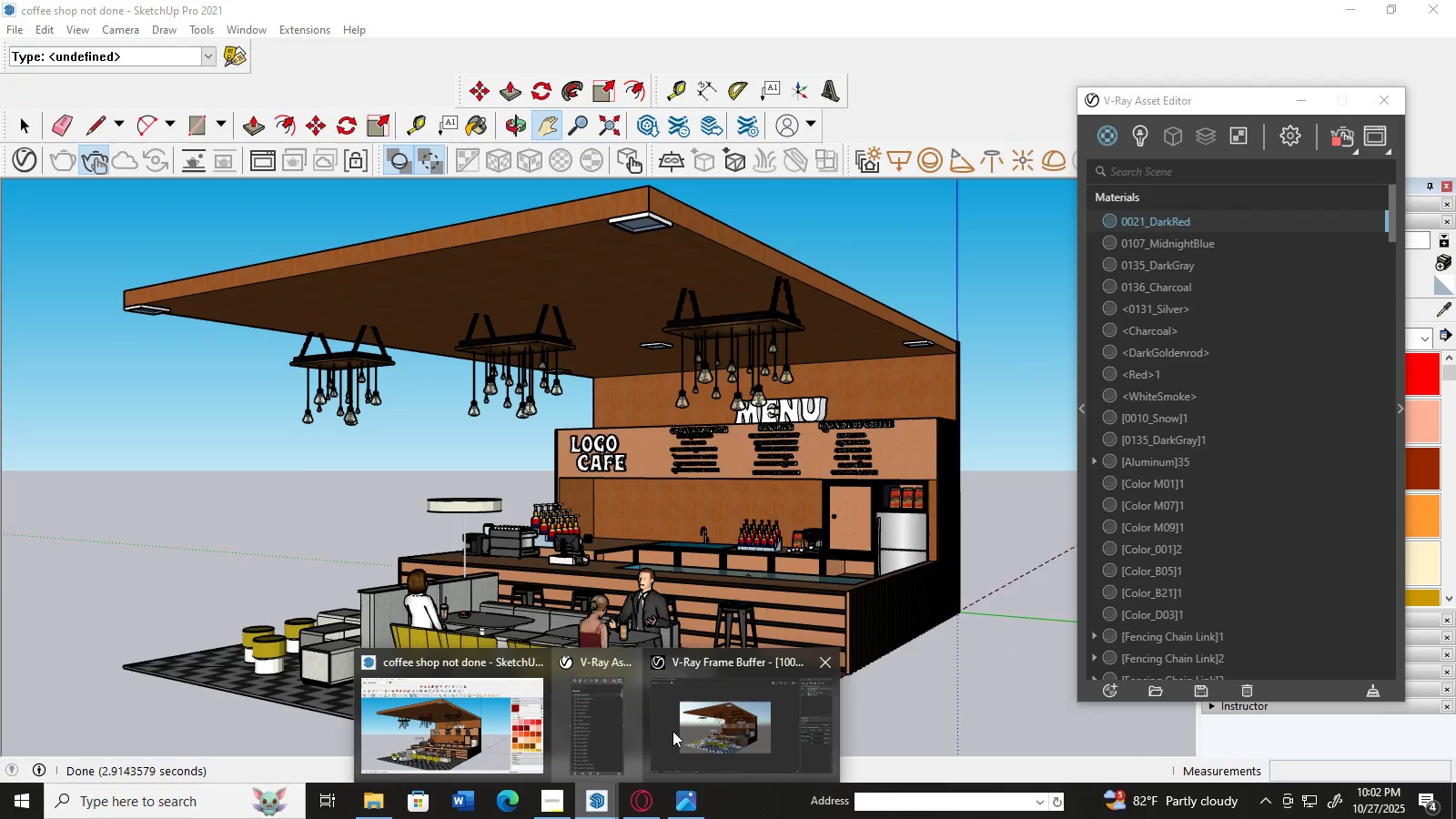 
left_click([719, 710])
 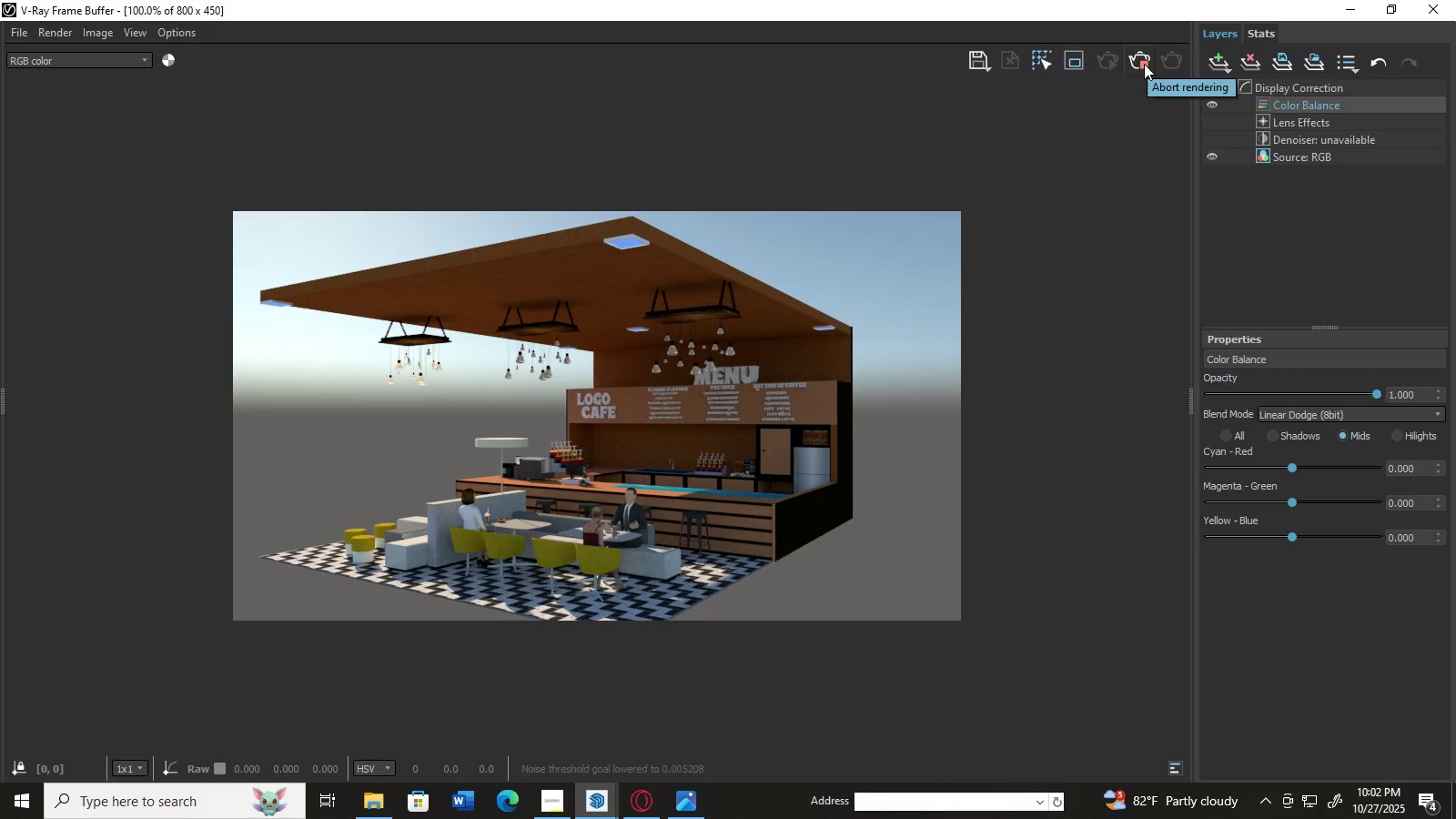 
left_click([1142, 64])
 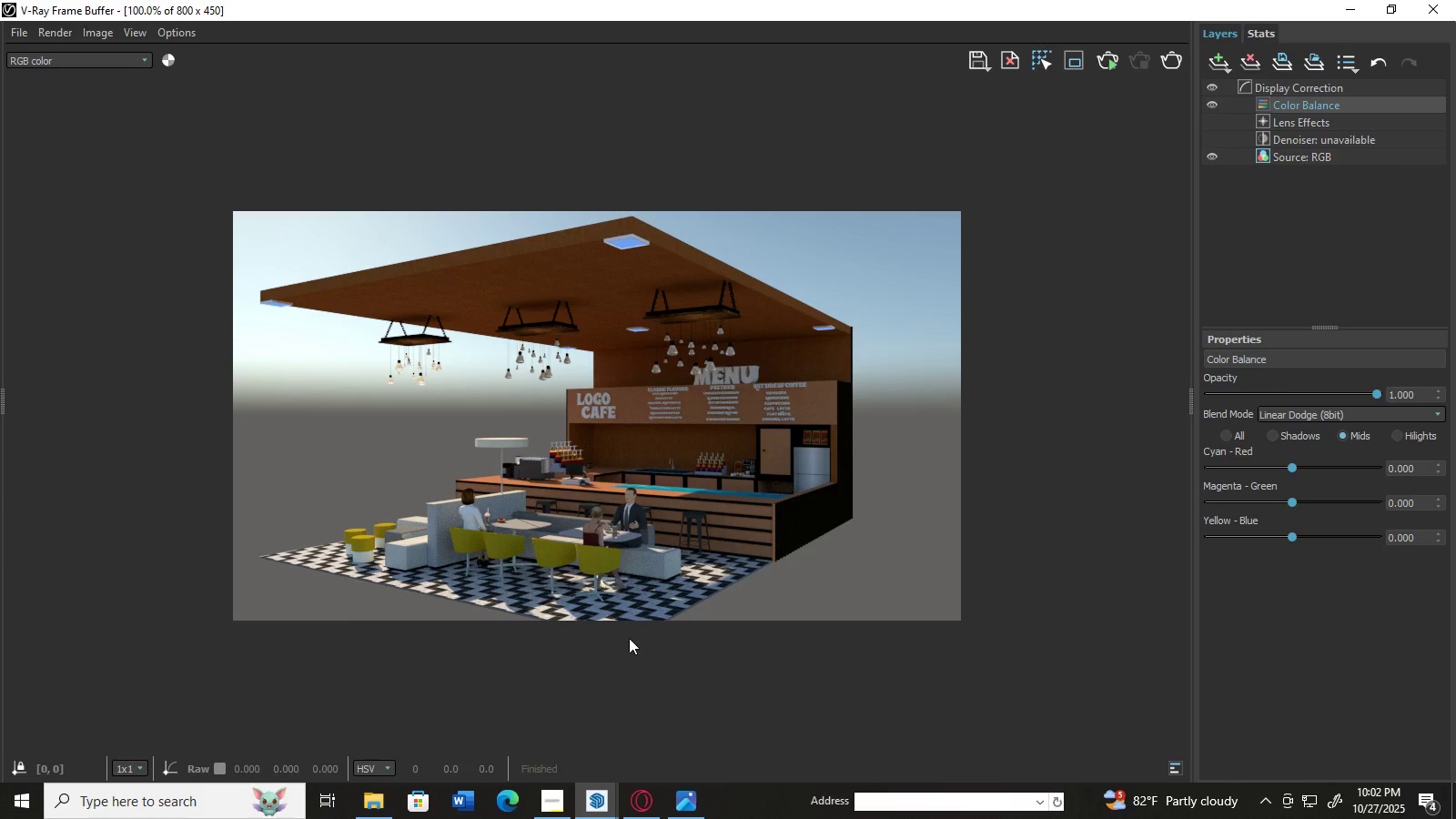 
scroll: coordinate [583, 527], scroll_direction: up, amount: 1.0
 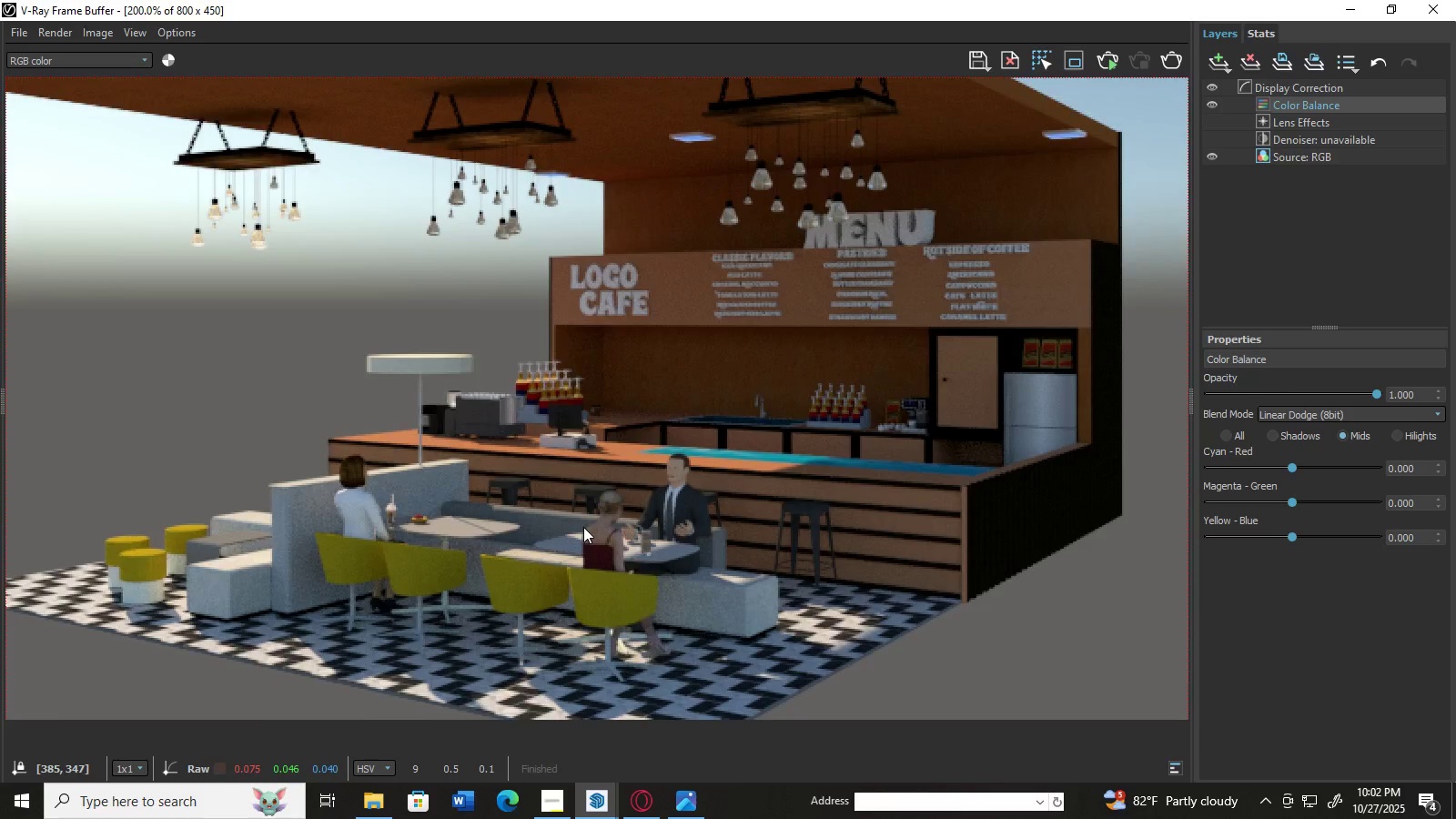 
scroll: coordinate [583, 527], scroll_direction: down, amount: 1.0
 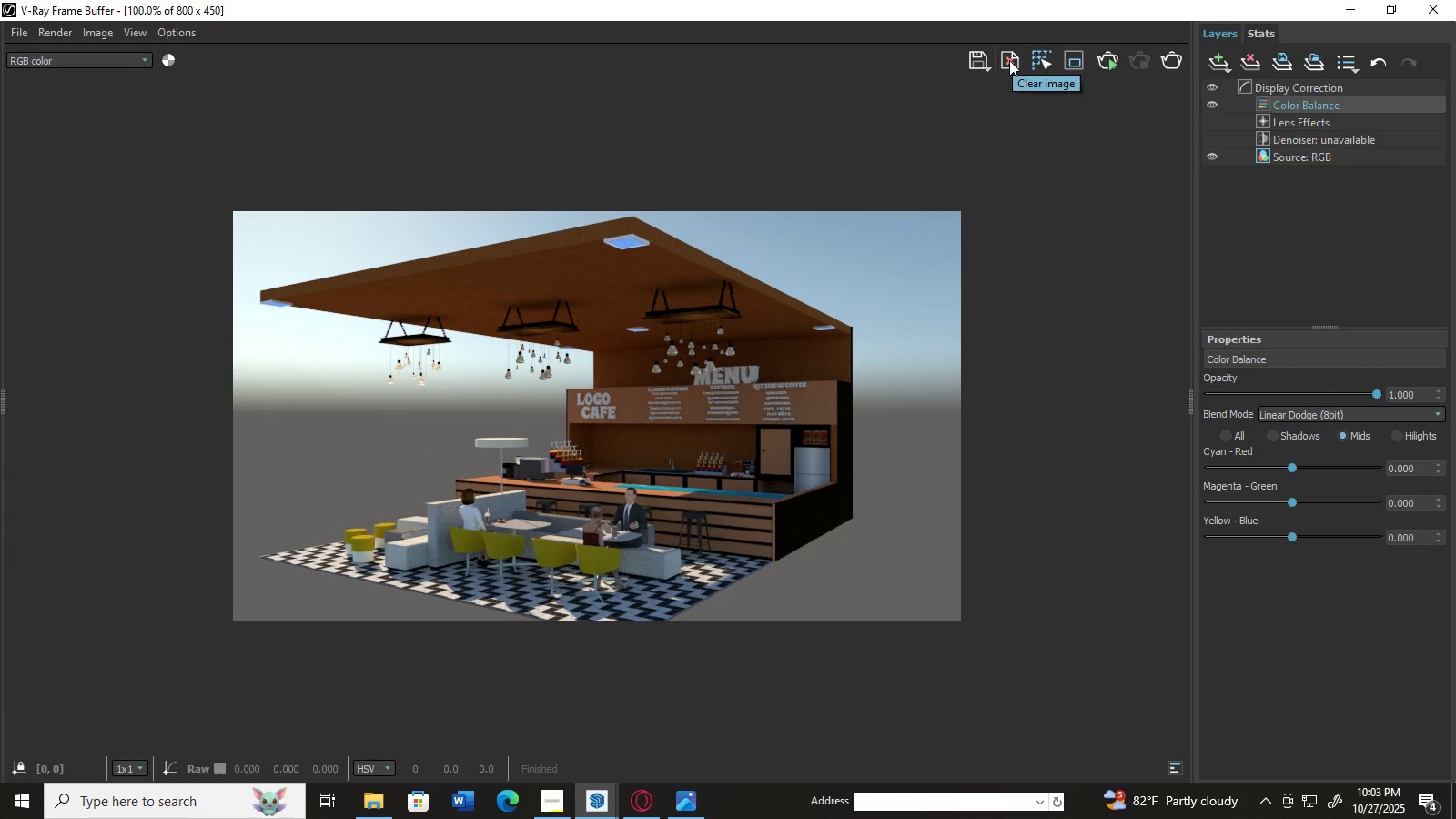 
left_click([1009, 60])
 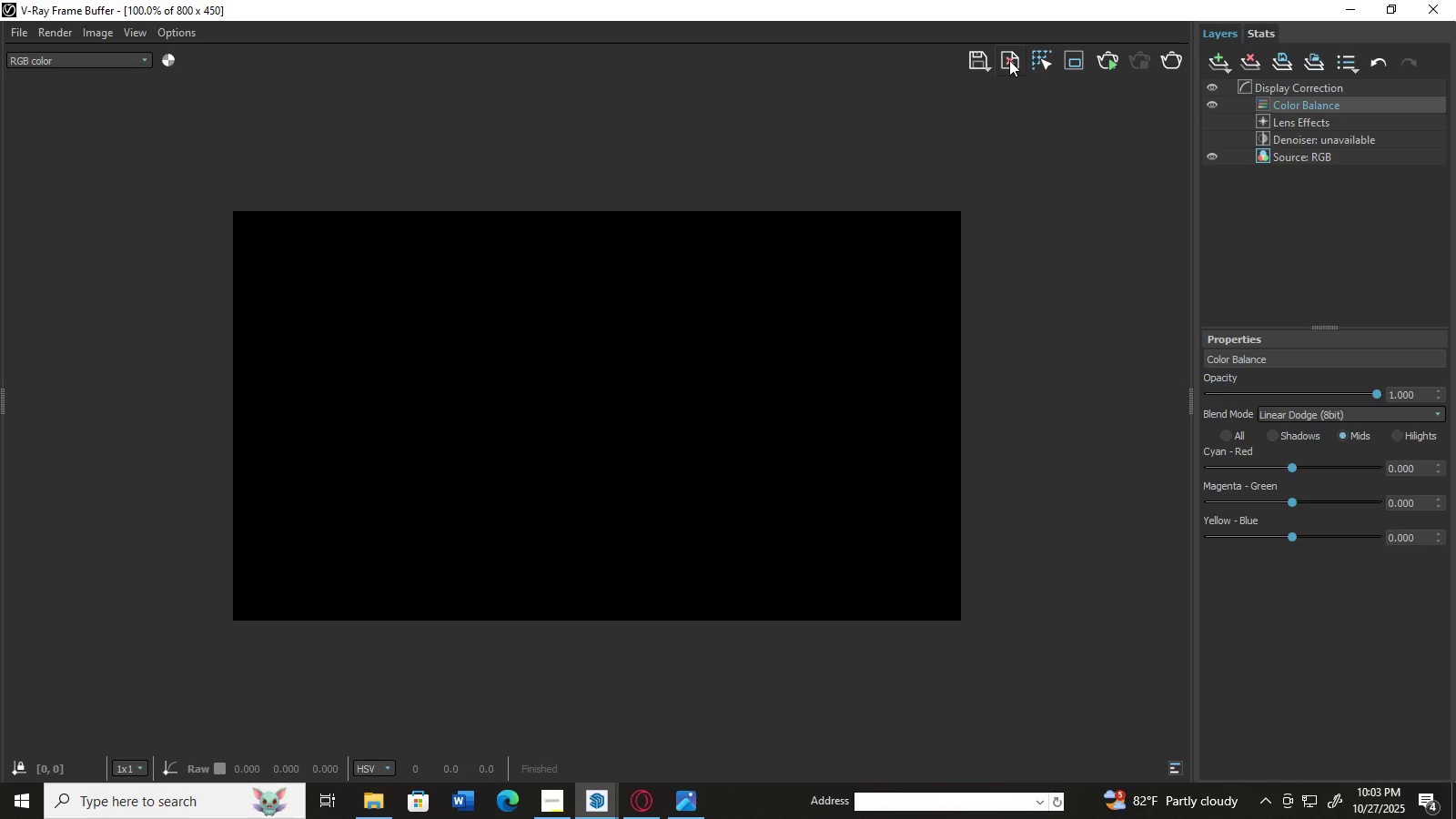 
left_click([1009, 60])
 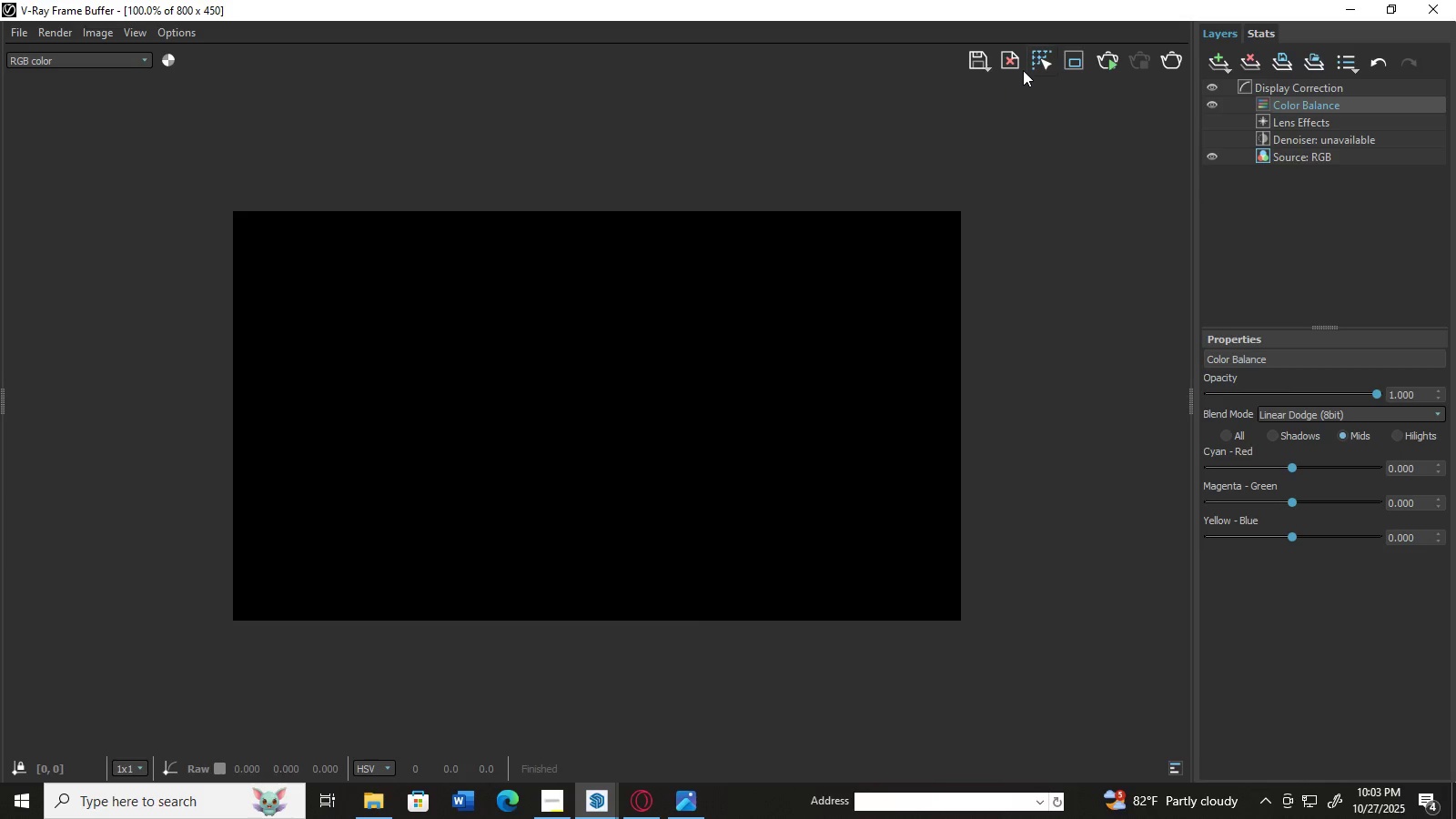 
left_click([1006, 58])
 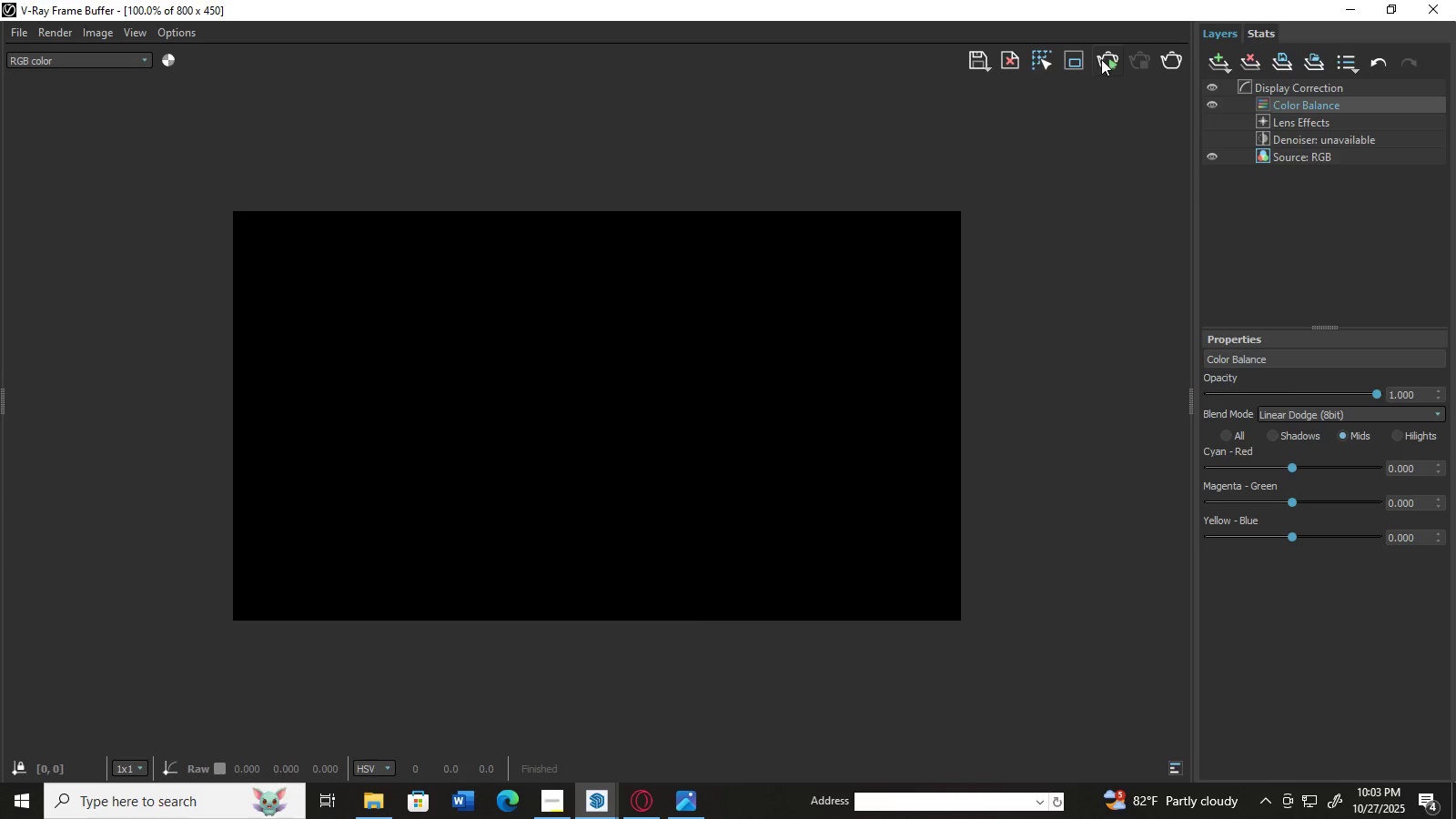 
left_click([1104, 57])
 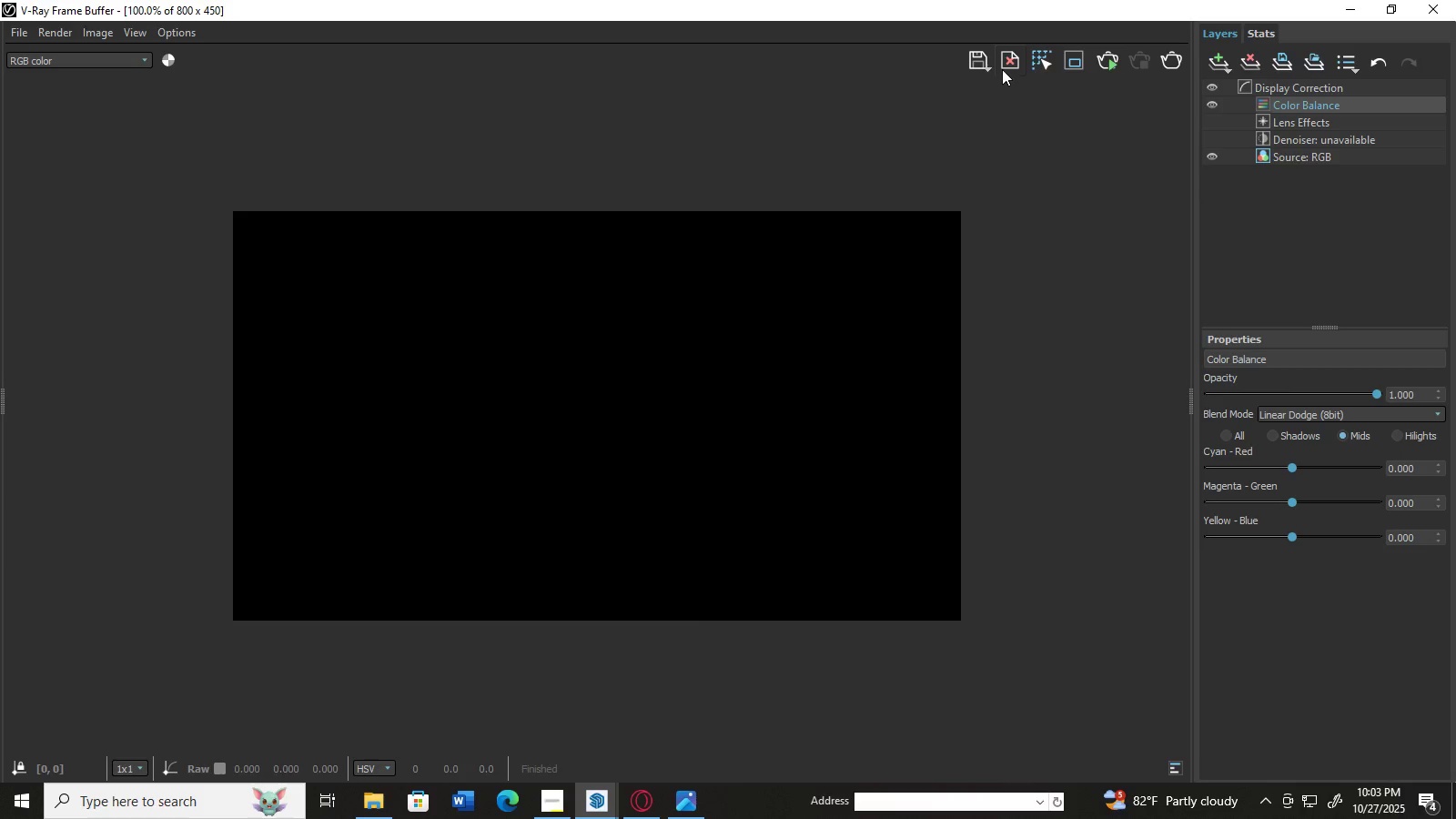 
left_click([1004, 60])
 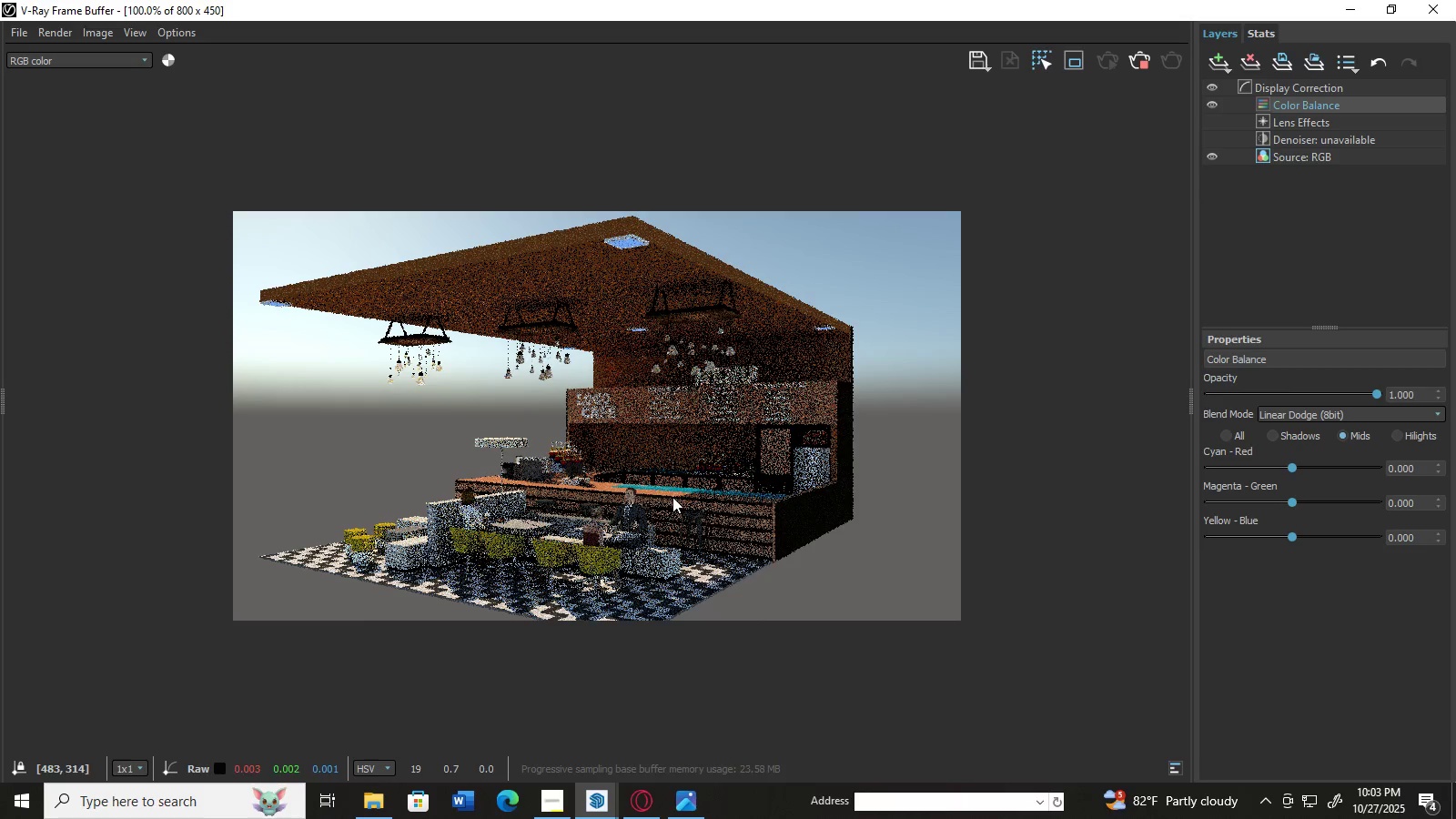 
wait(6.3)
 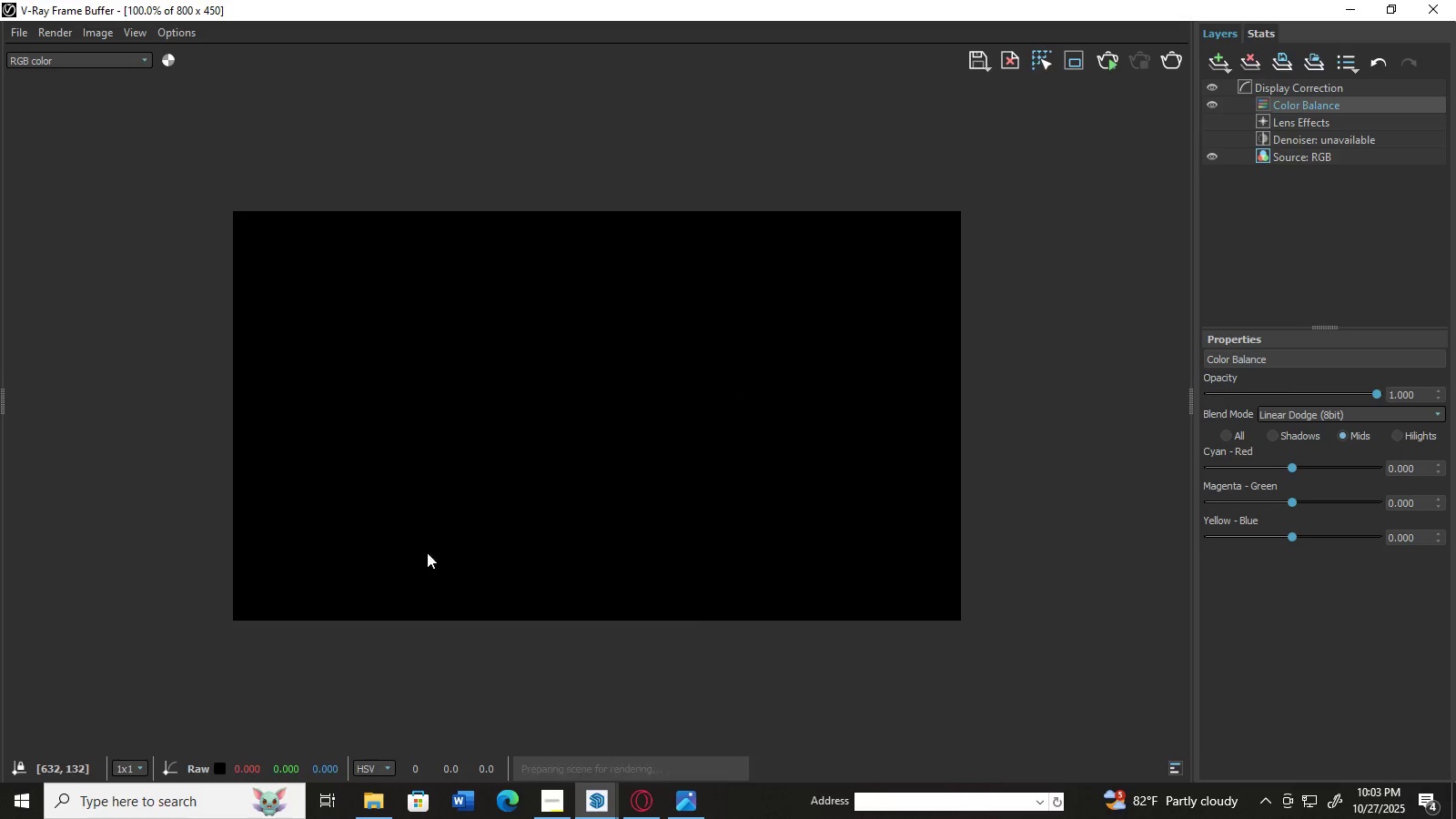 
left_click([723, 422])
 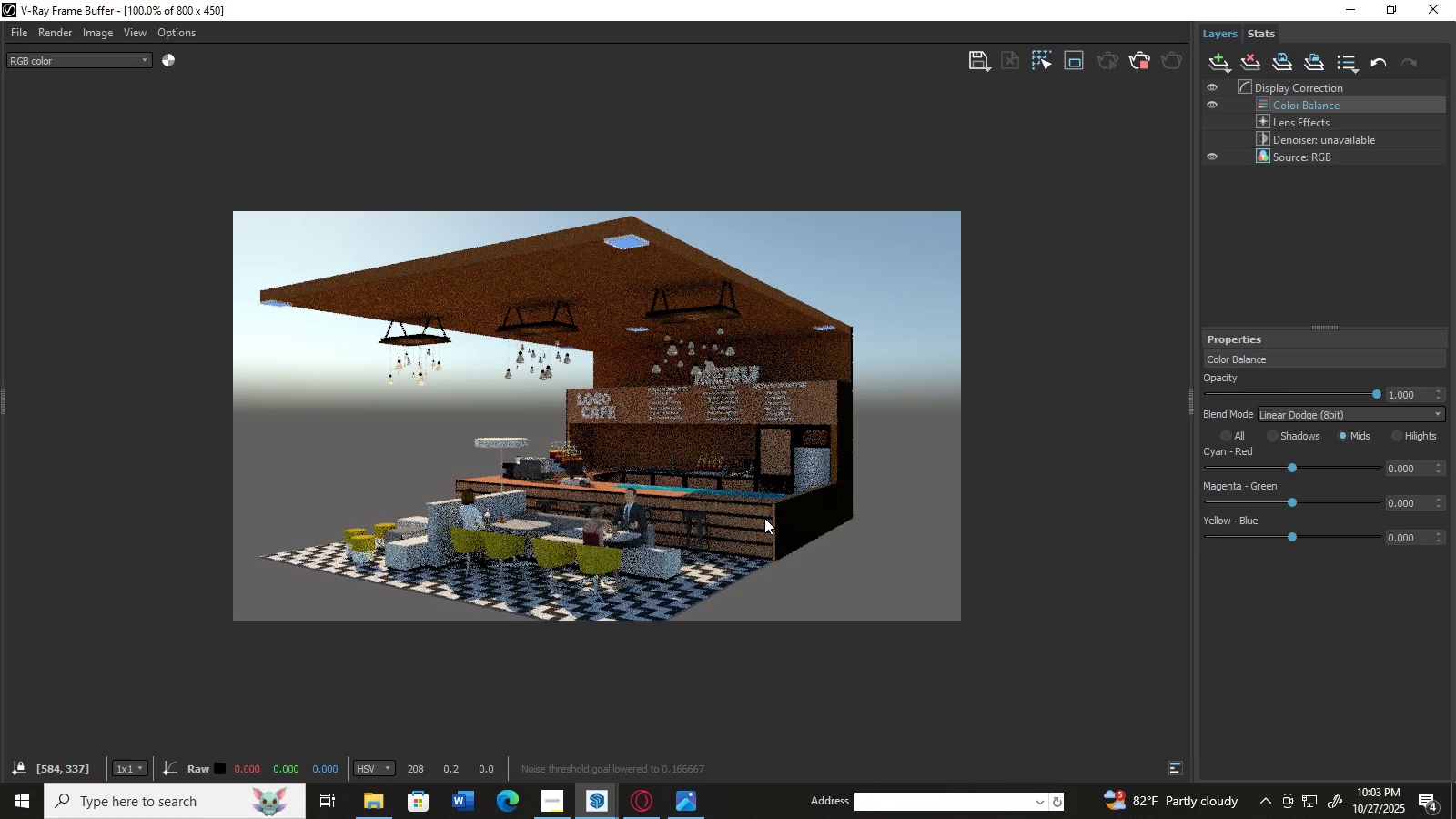 
left_click([782, 436])
 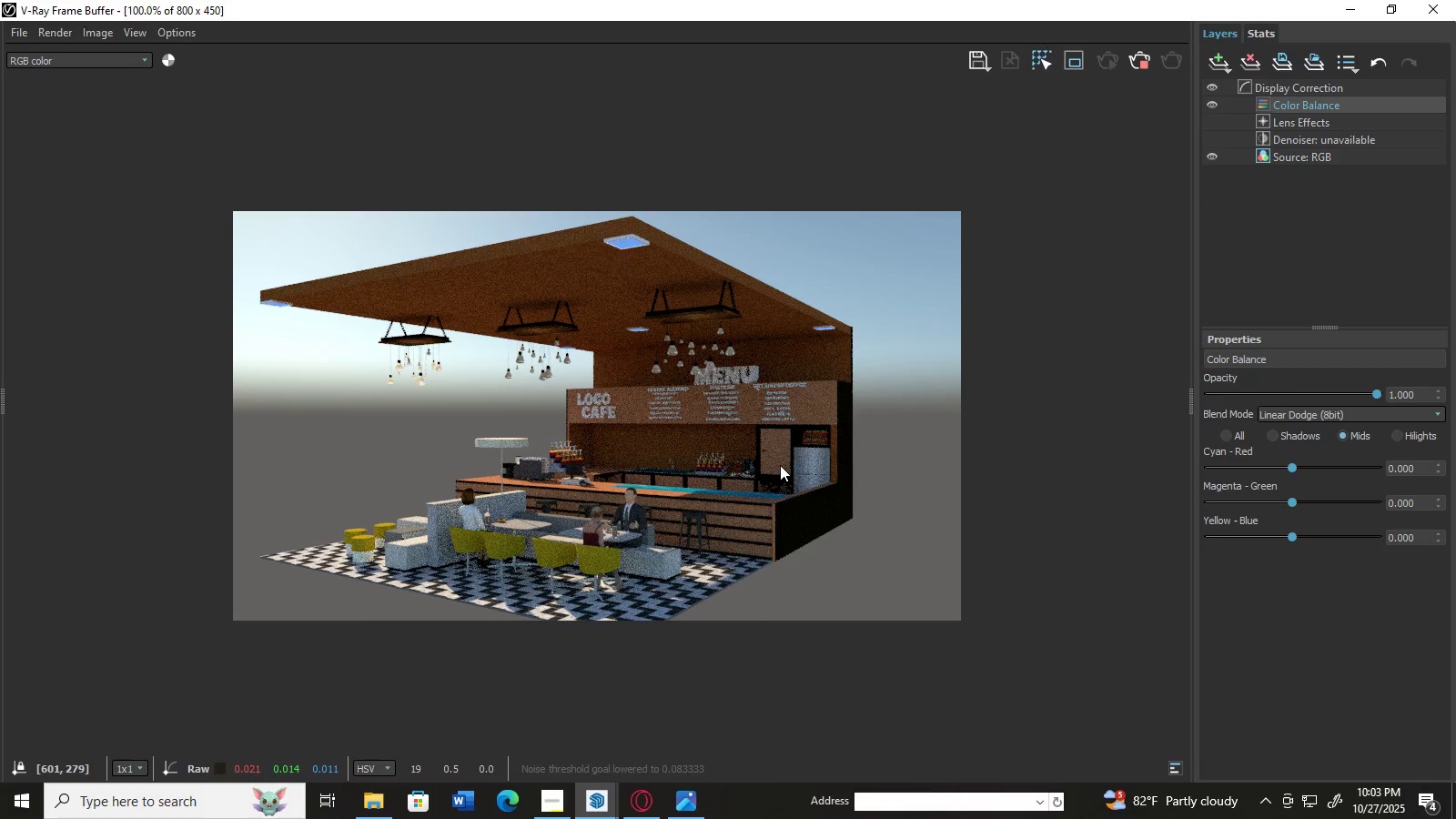 
wait(6.47)
 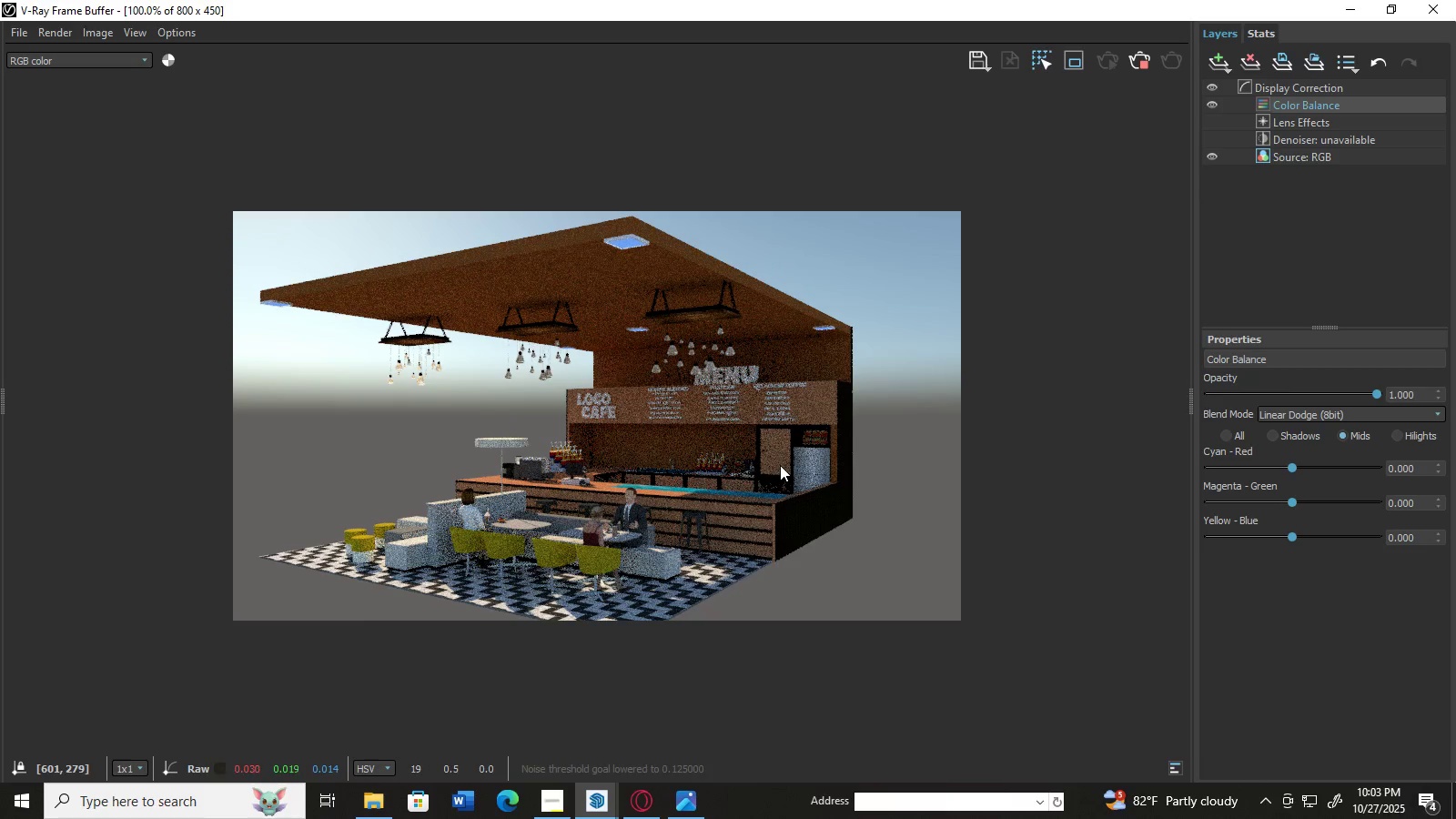 
left_click([703, 466])
 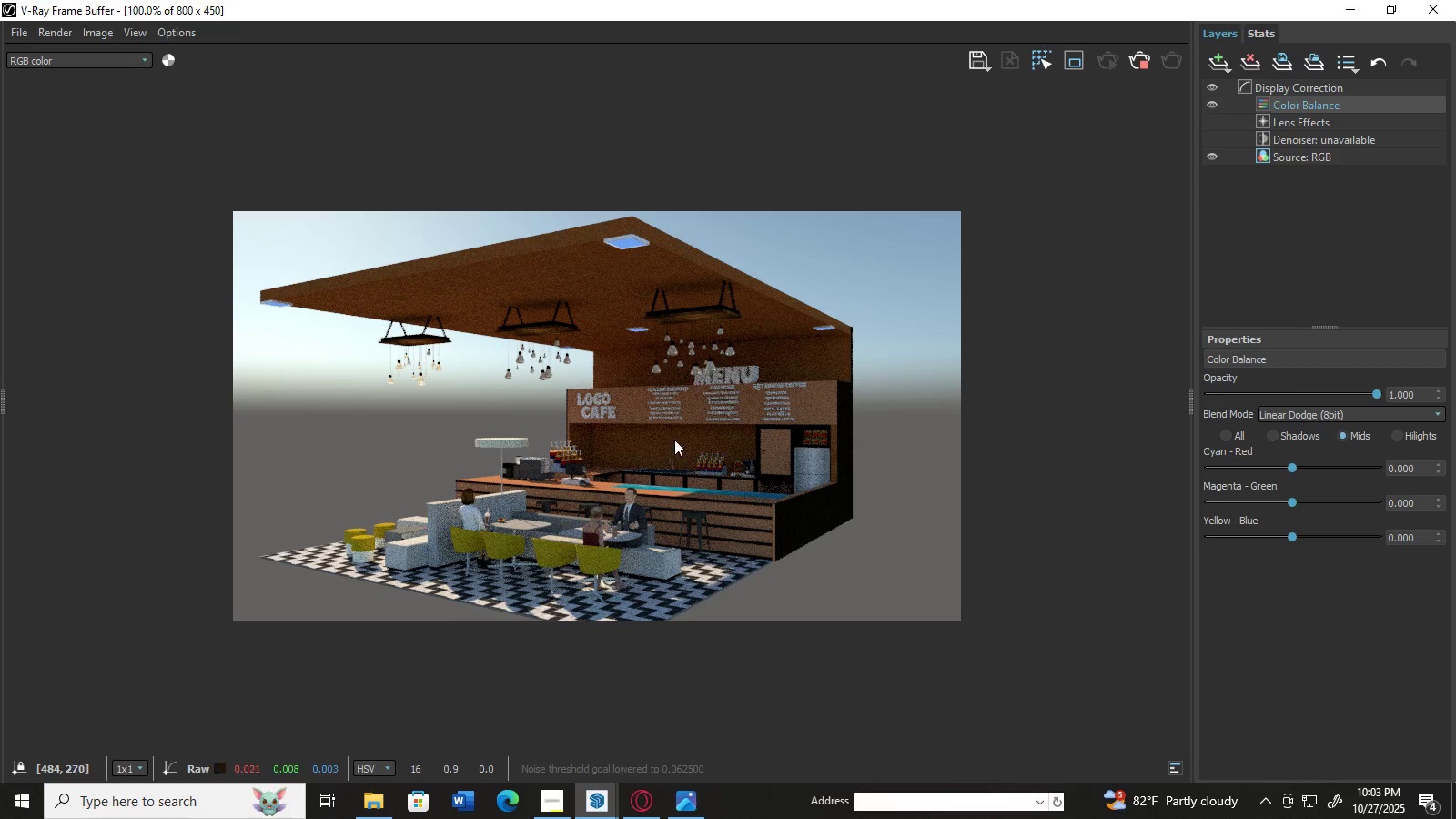 
left_click([676, 430])
 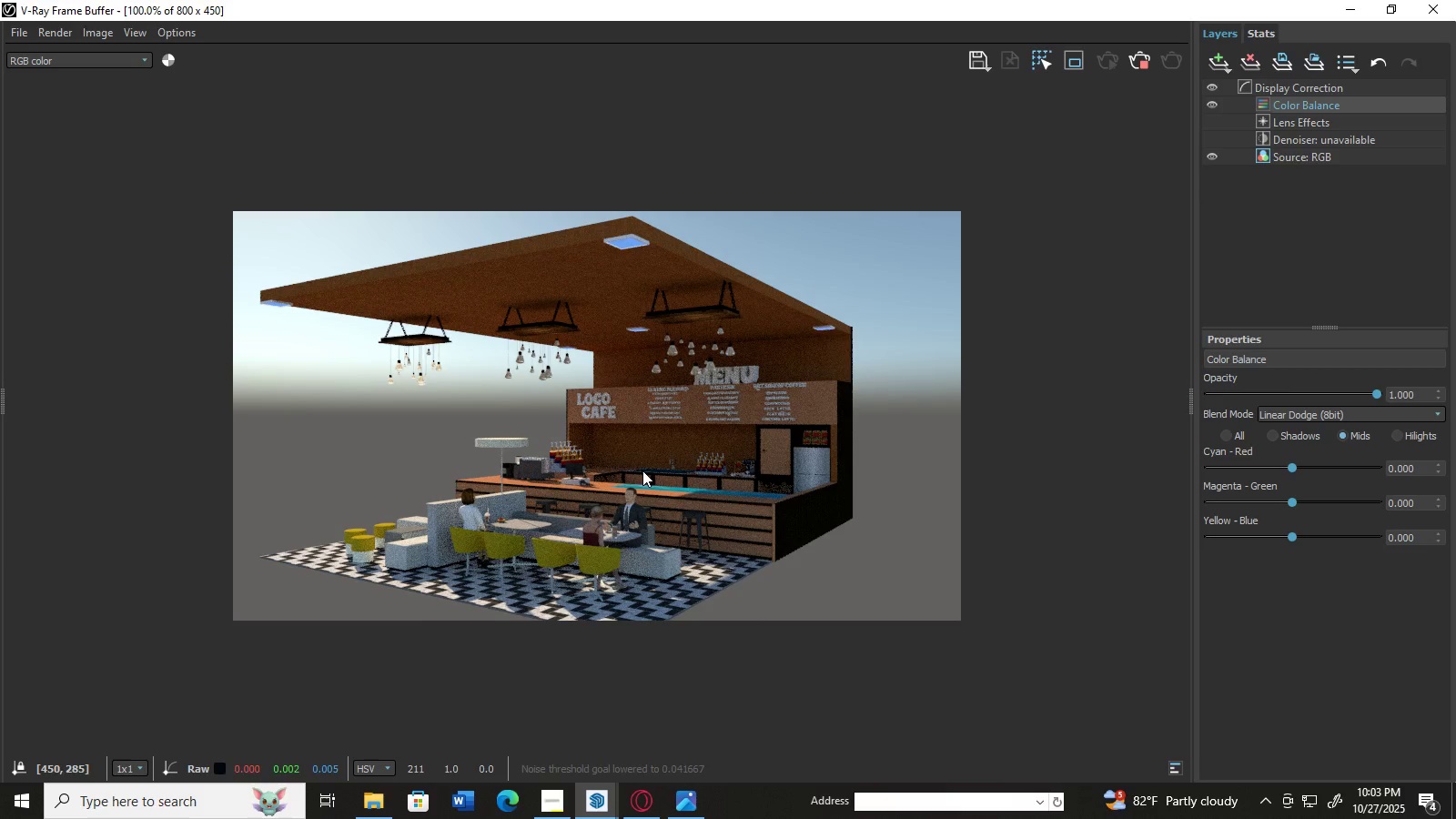 
wait(5.75)
 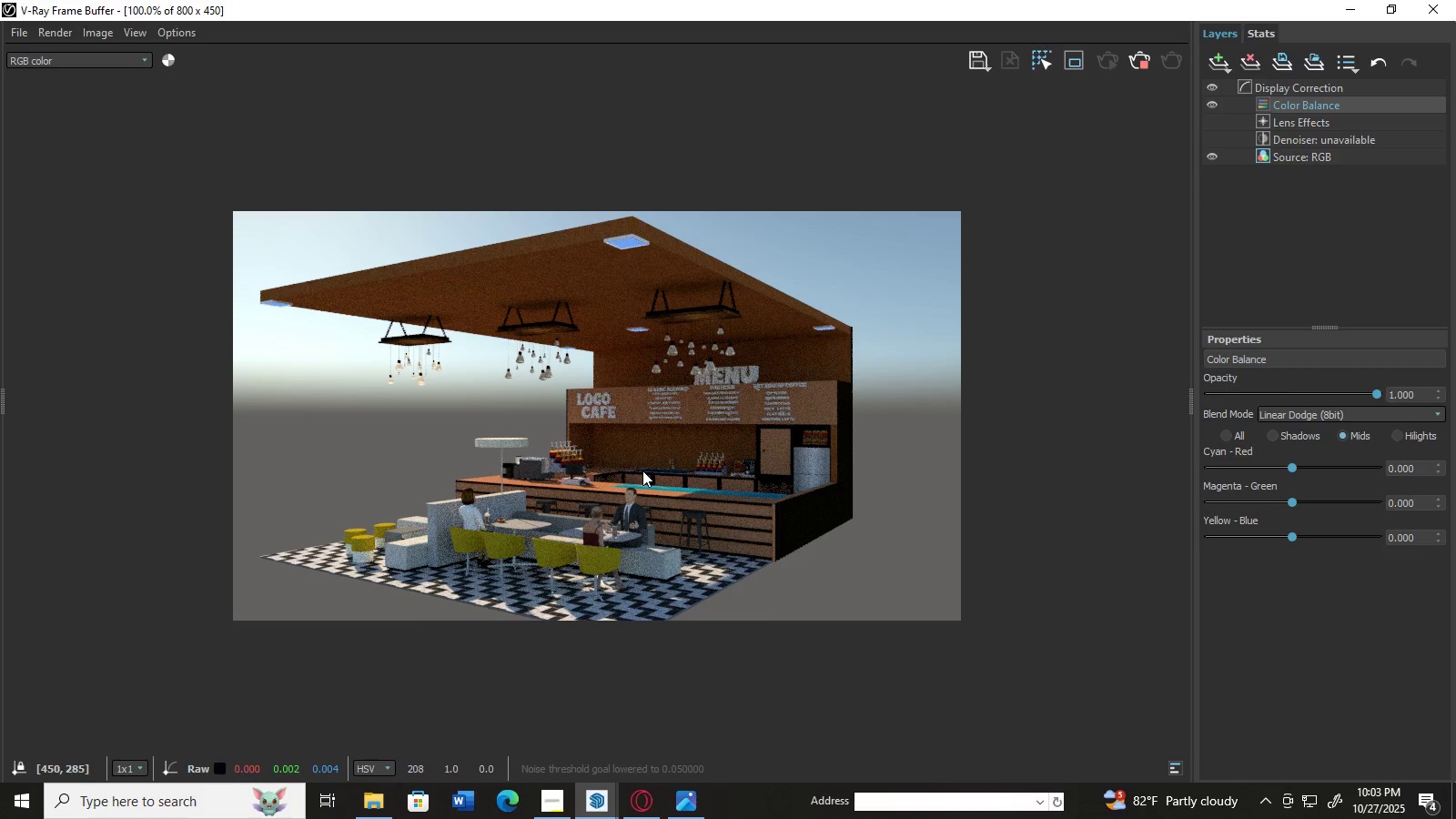 
left_click([647, 434])
 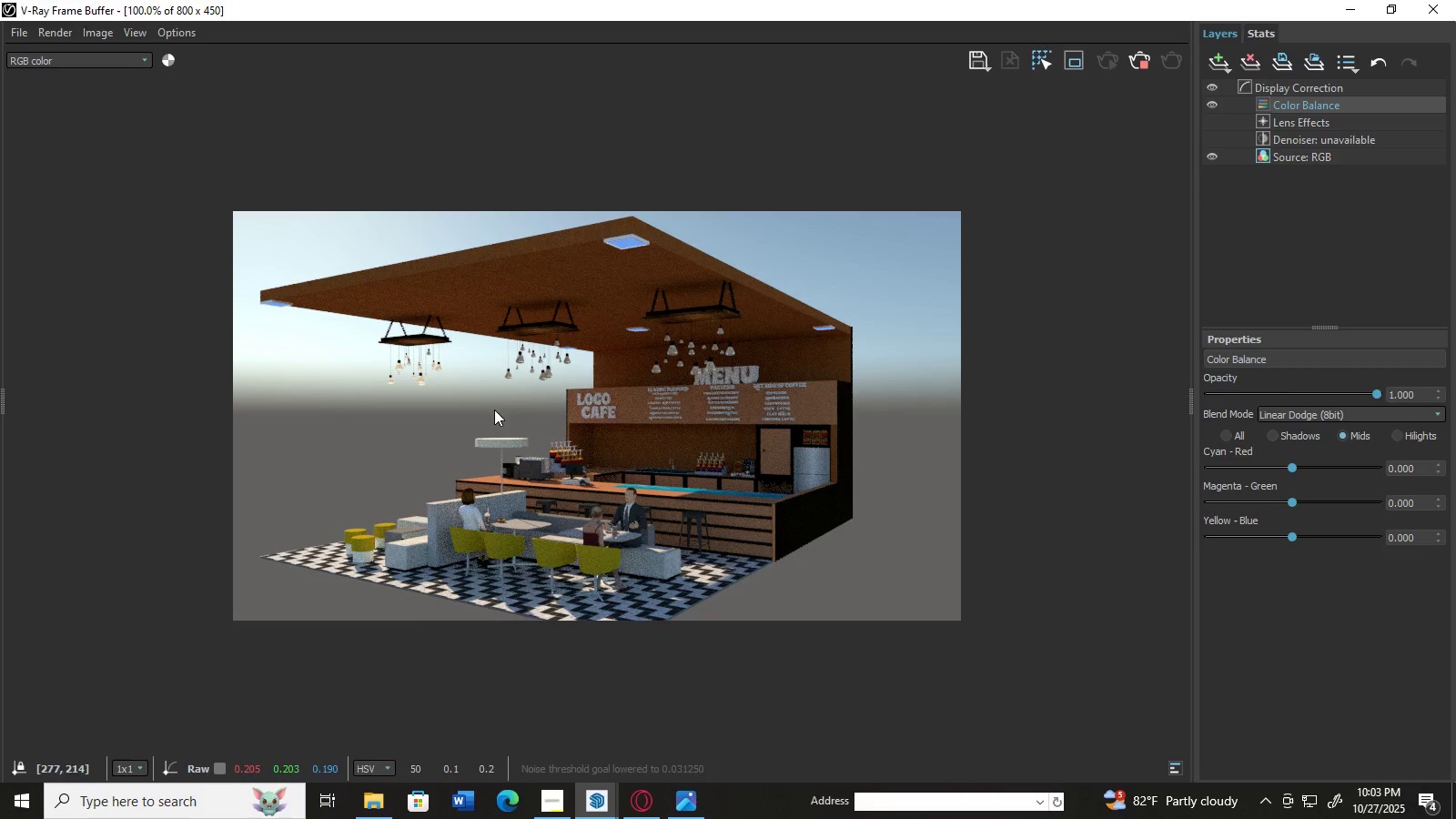 
left_click([612, 557])
 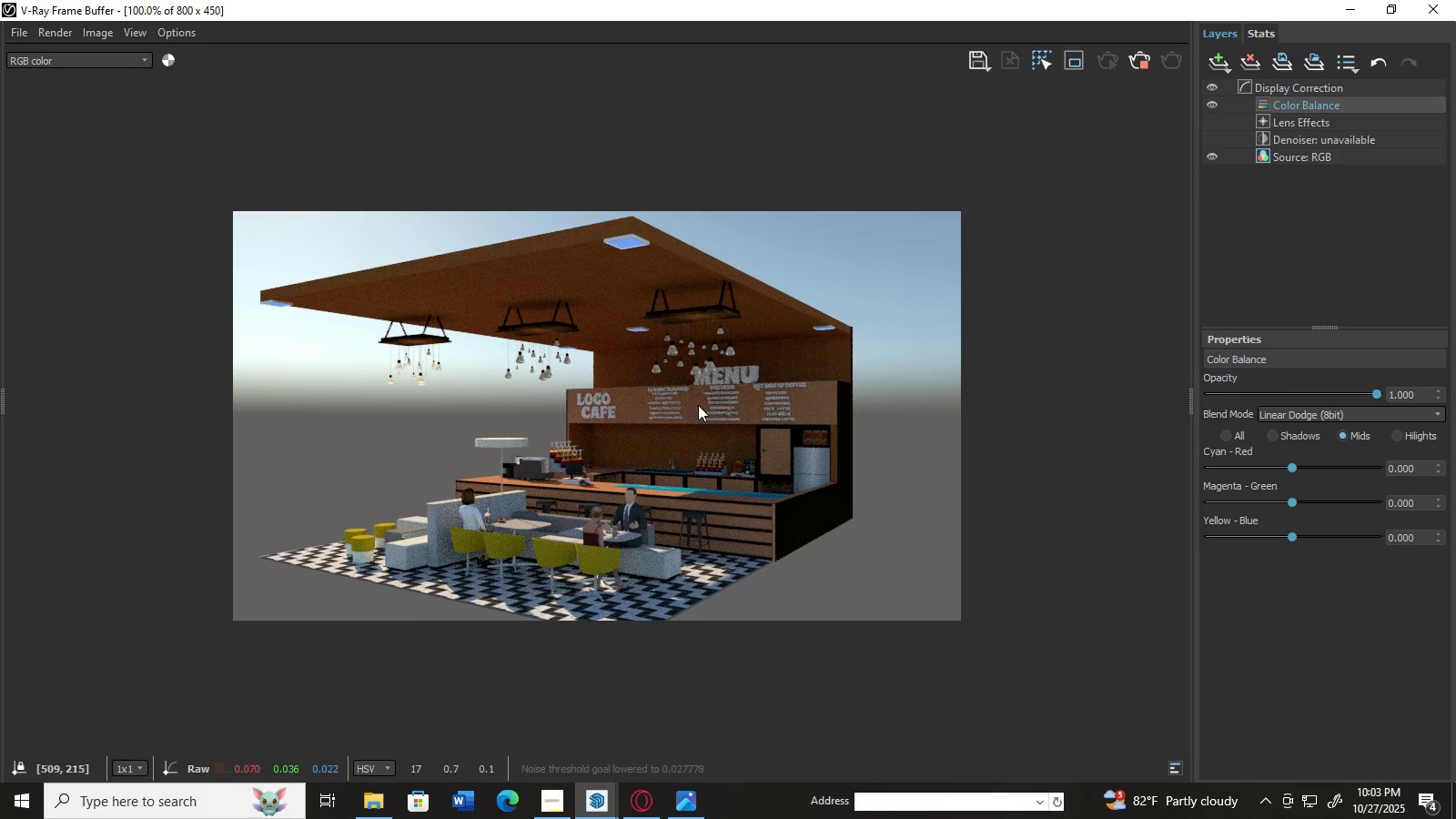 
left_click([698, 405])
 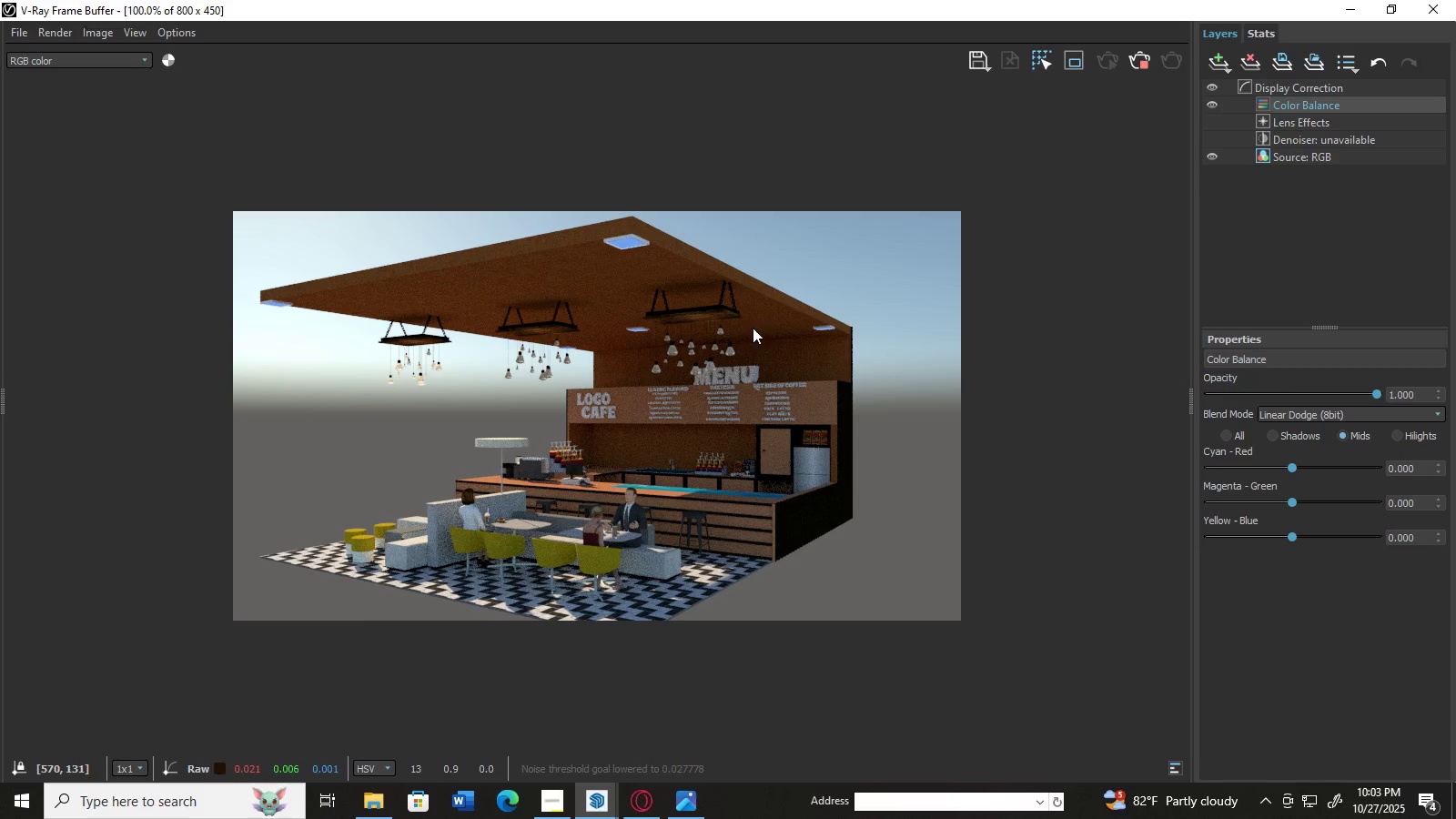 
left_click([761, 318])
 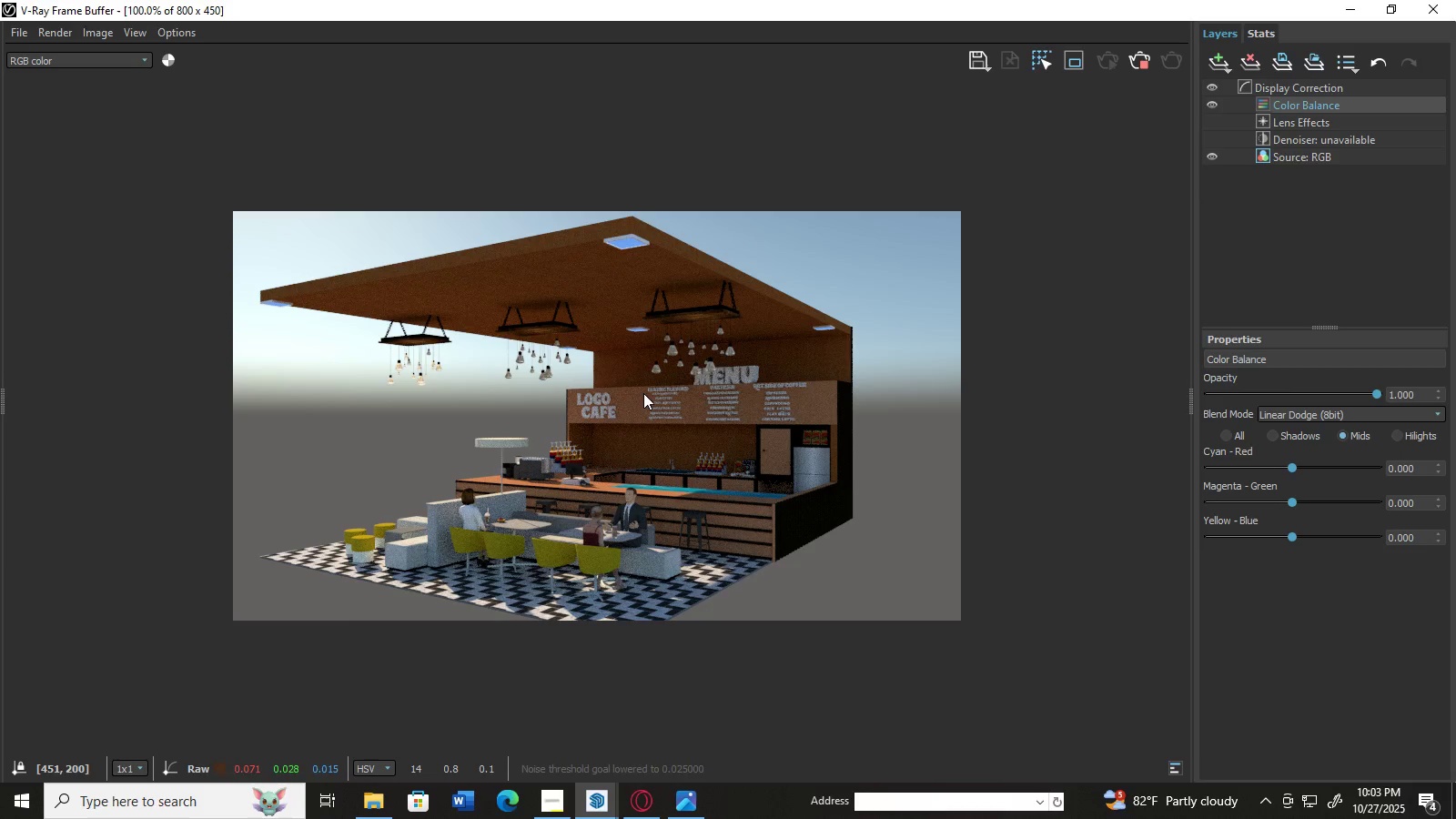 
left_click([637, 450])
 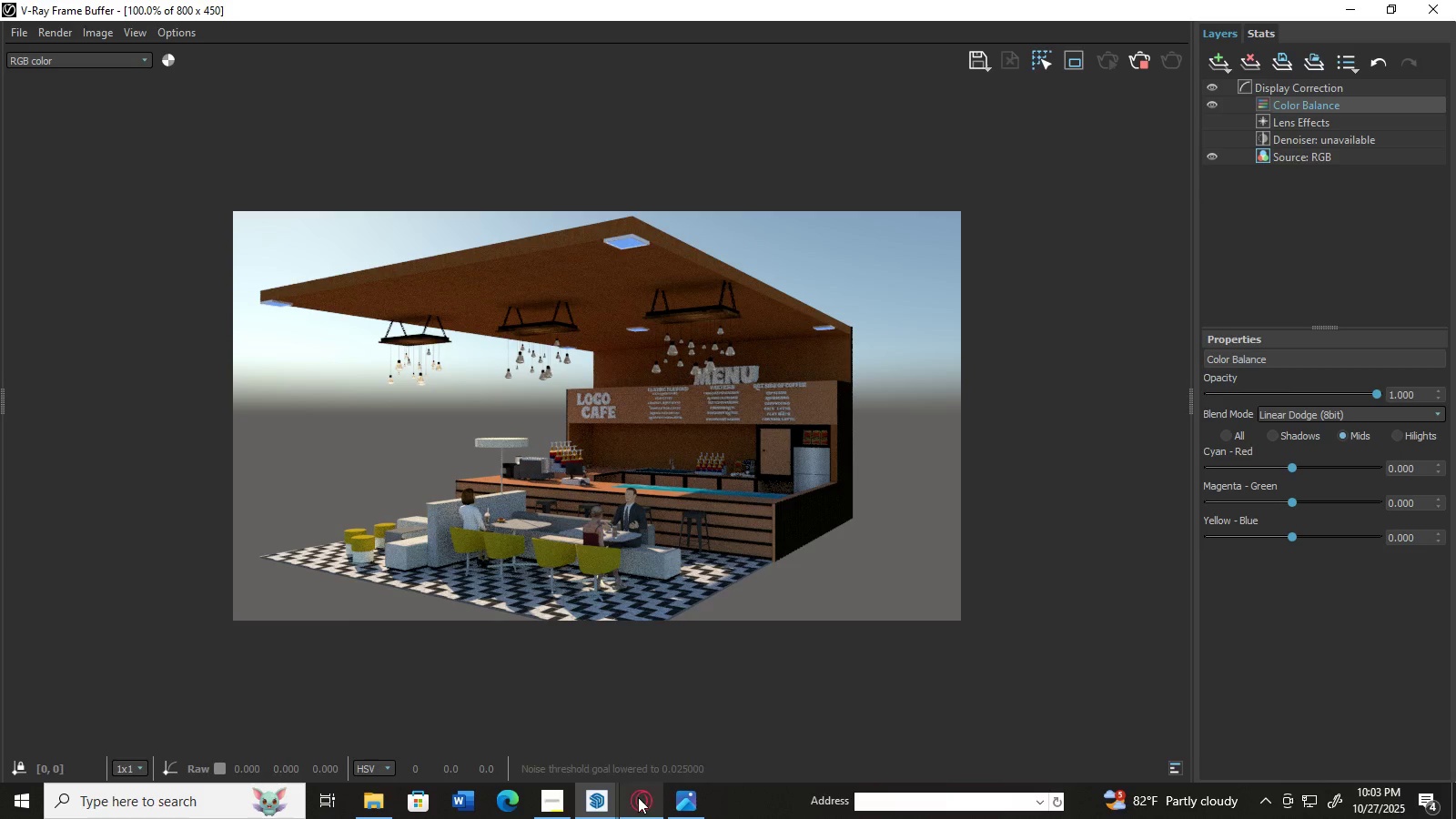 
left_click([560, 798])